 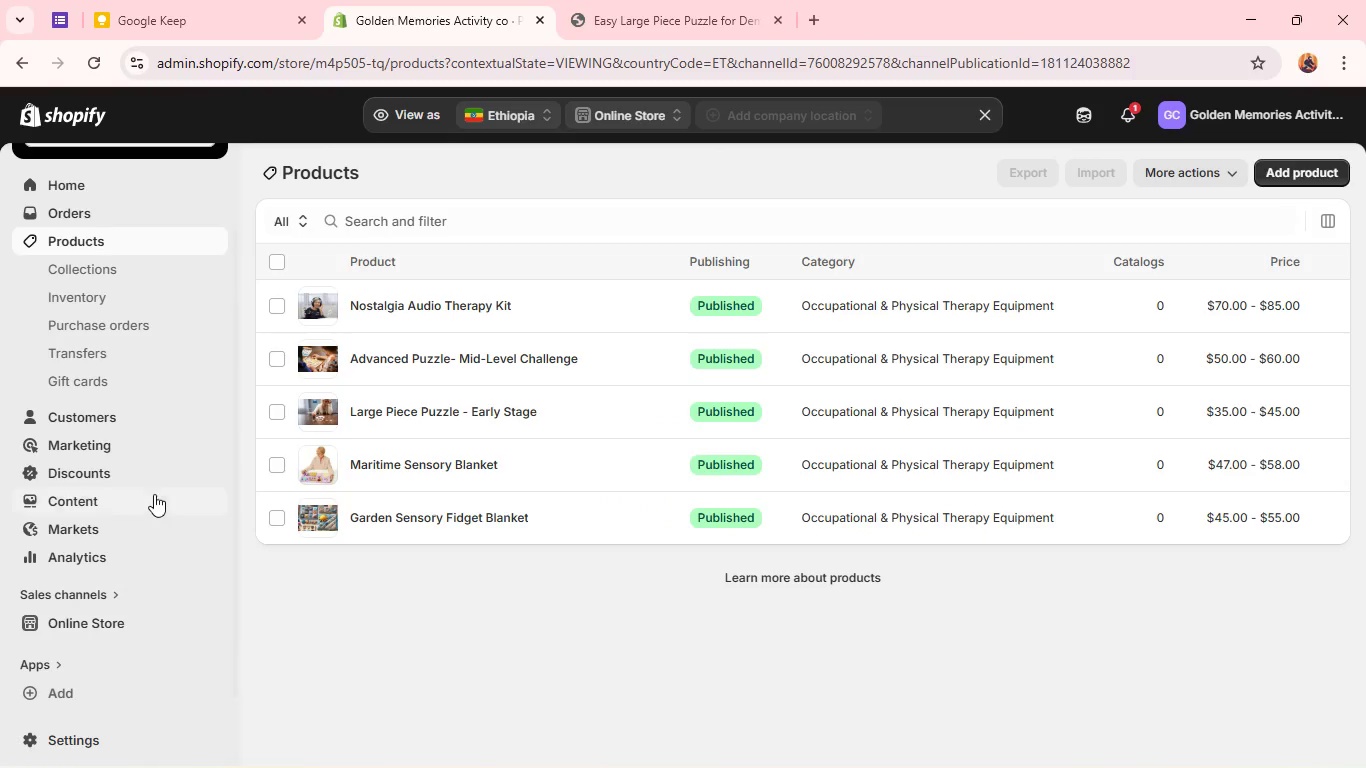 
scroll: coordinate [149, 500], scroll_direction: down, amount: 2.0
 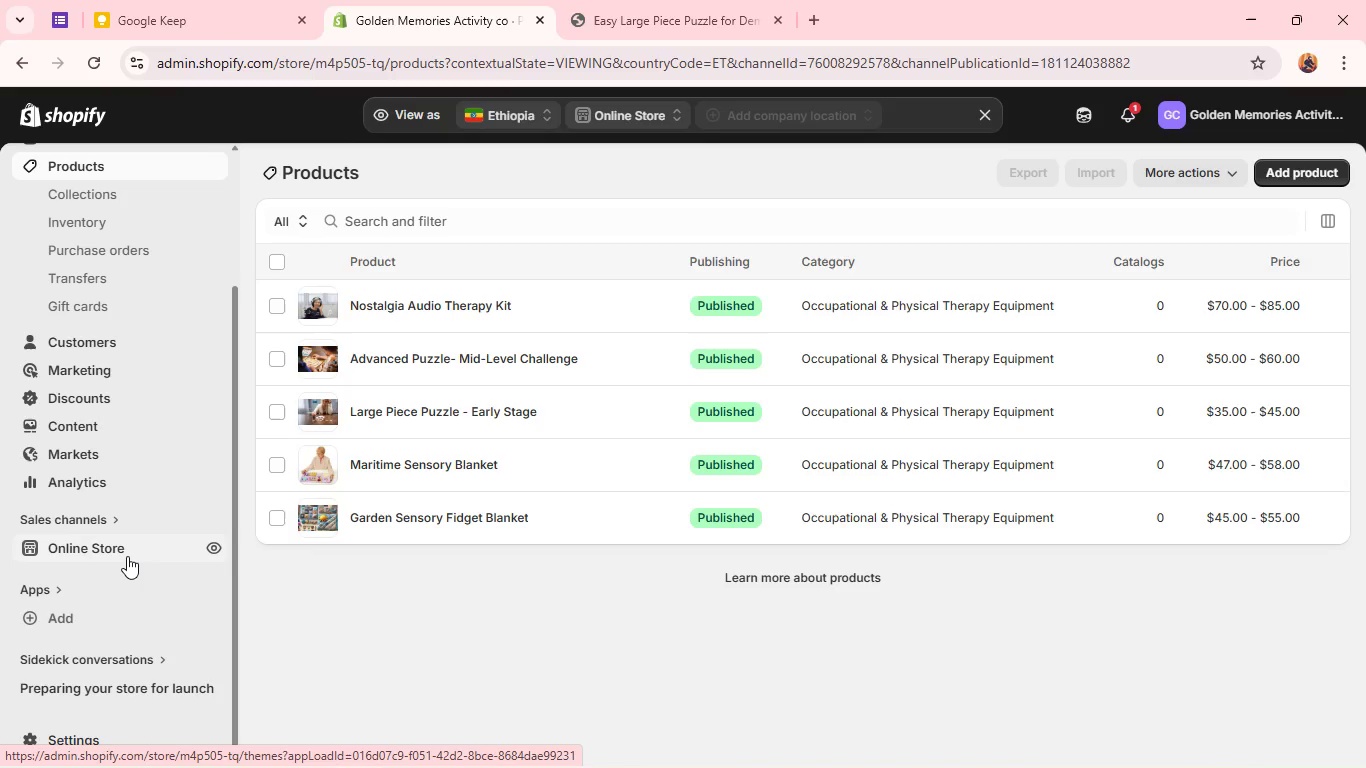 
left_click([127, 556])
 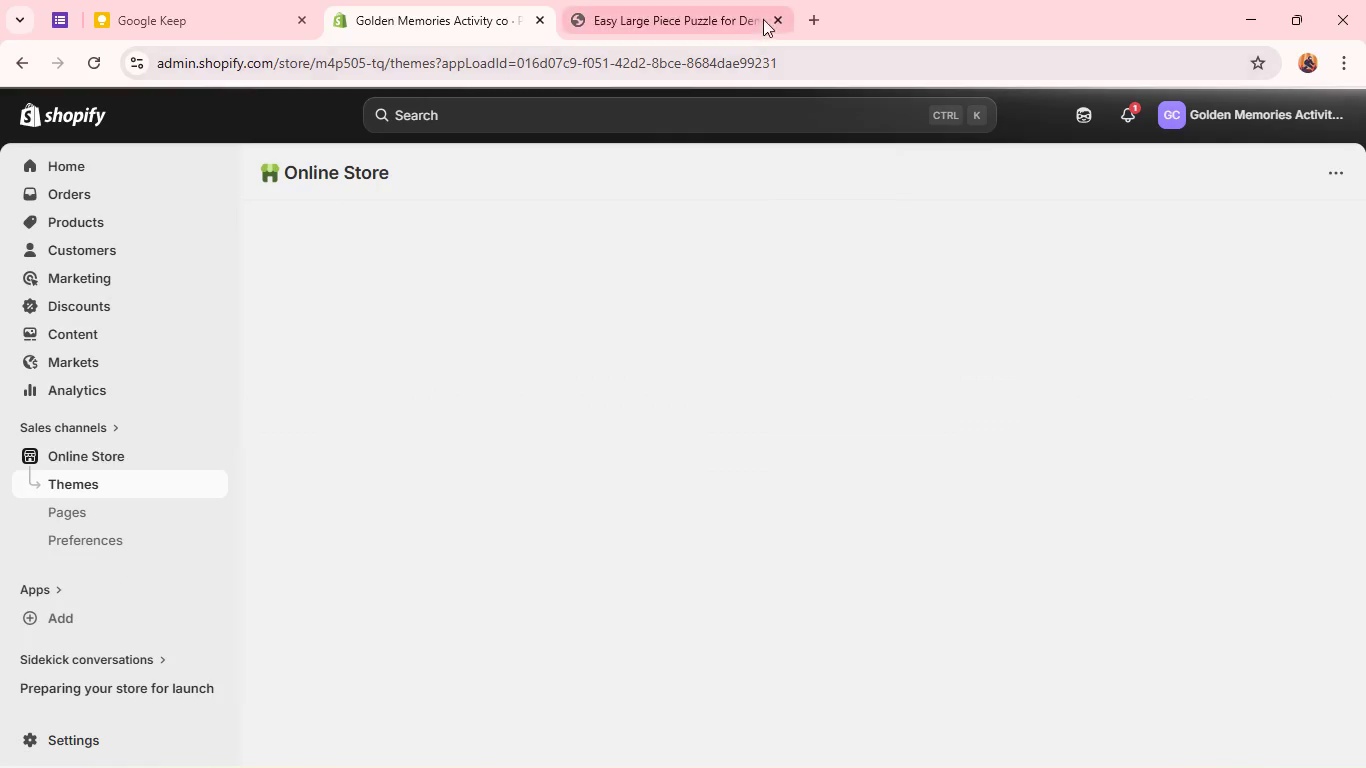 
left_click([771, 15])
 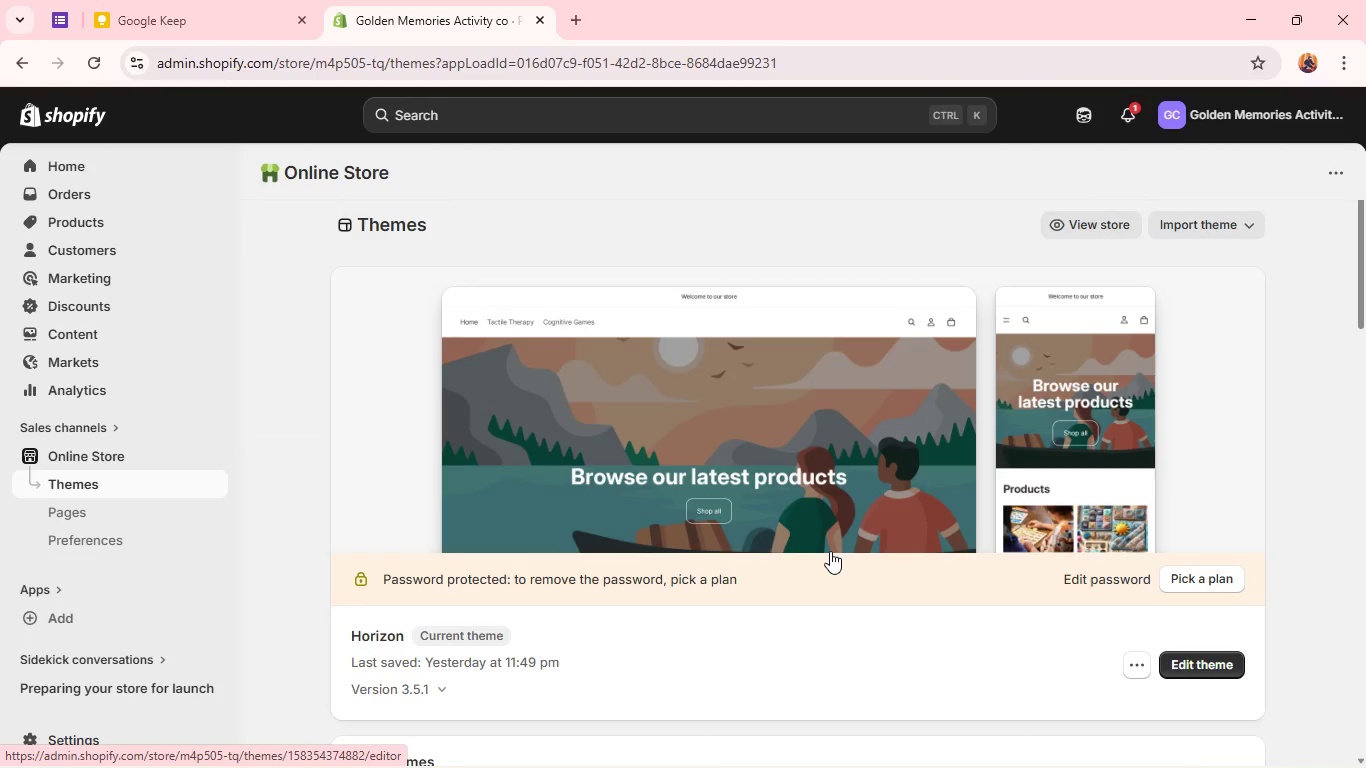 
wait(7.94)
 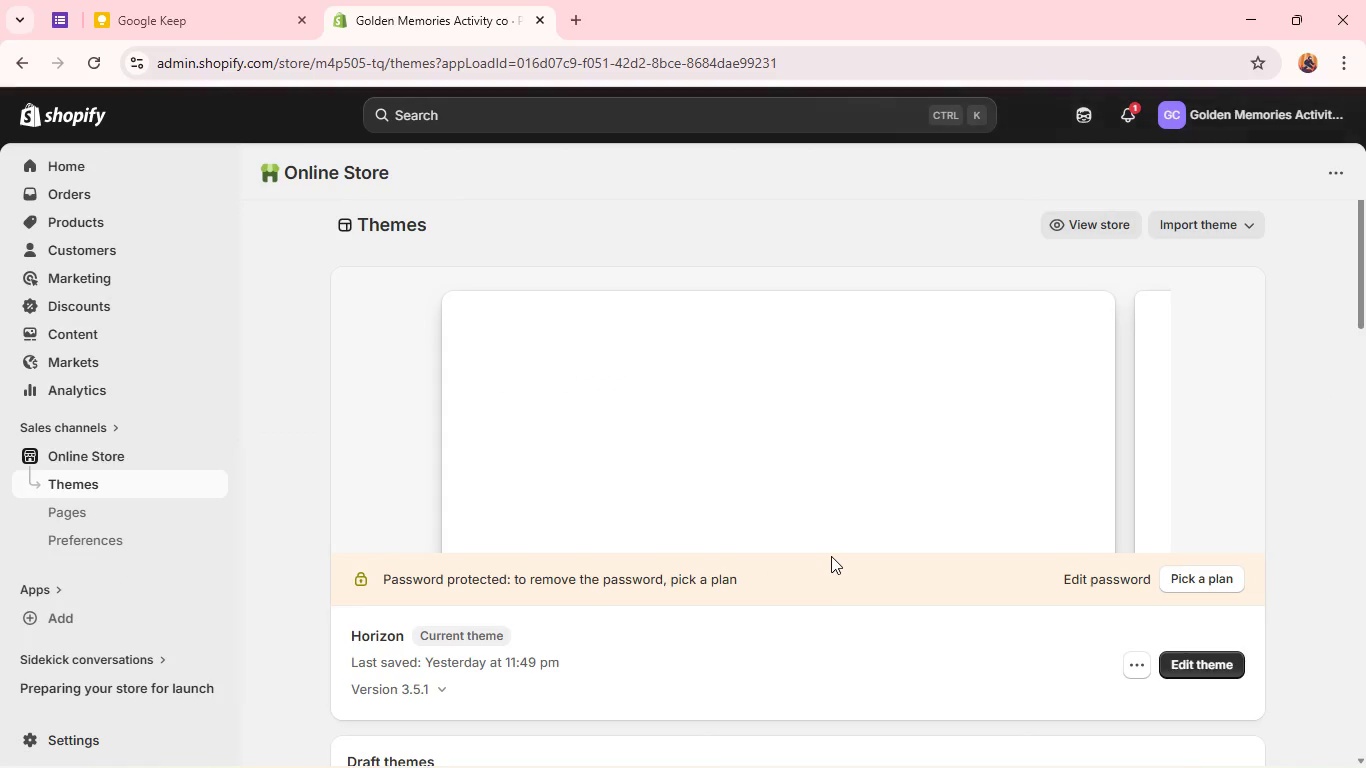 
scroll: coordinate [906, 493], scroll_direction: down, amount: 4.0
 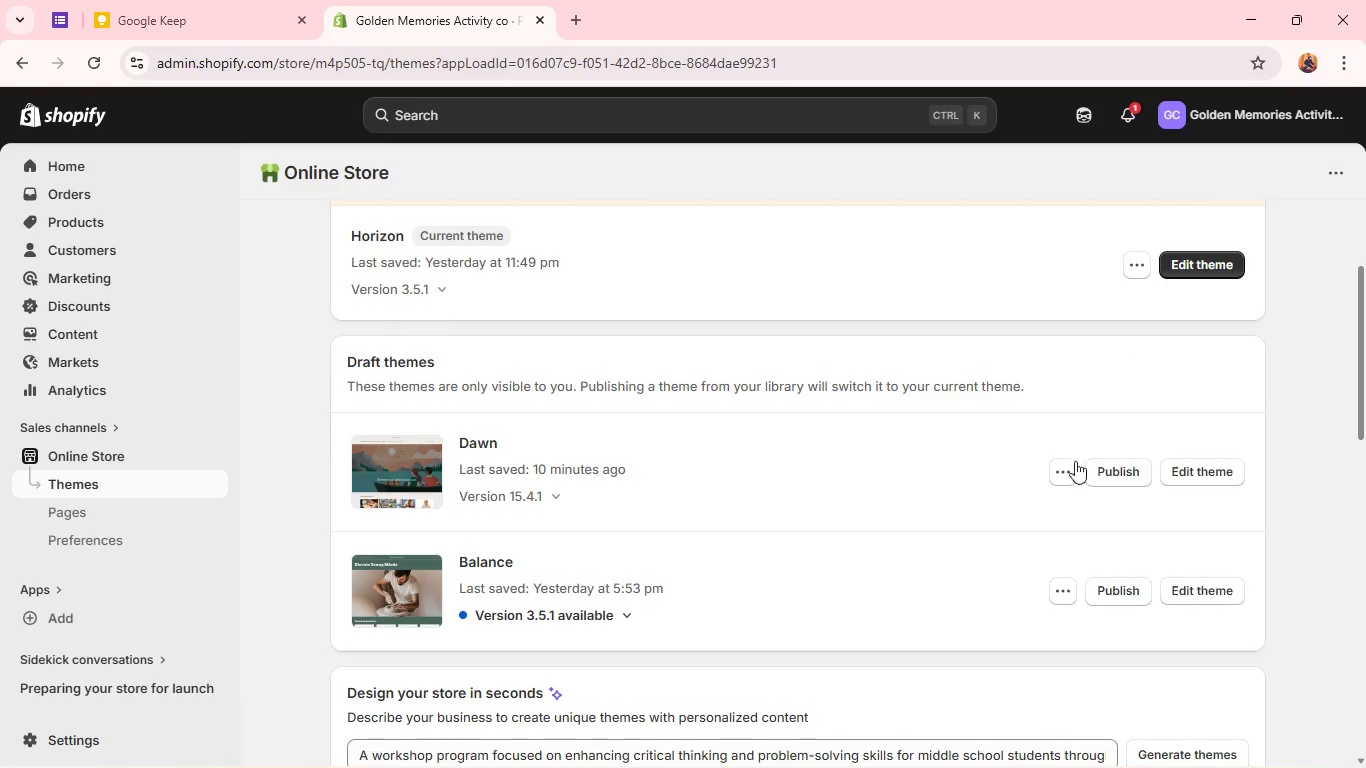 
left_click([1065, 464])
 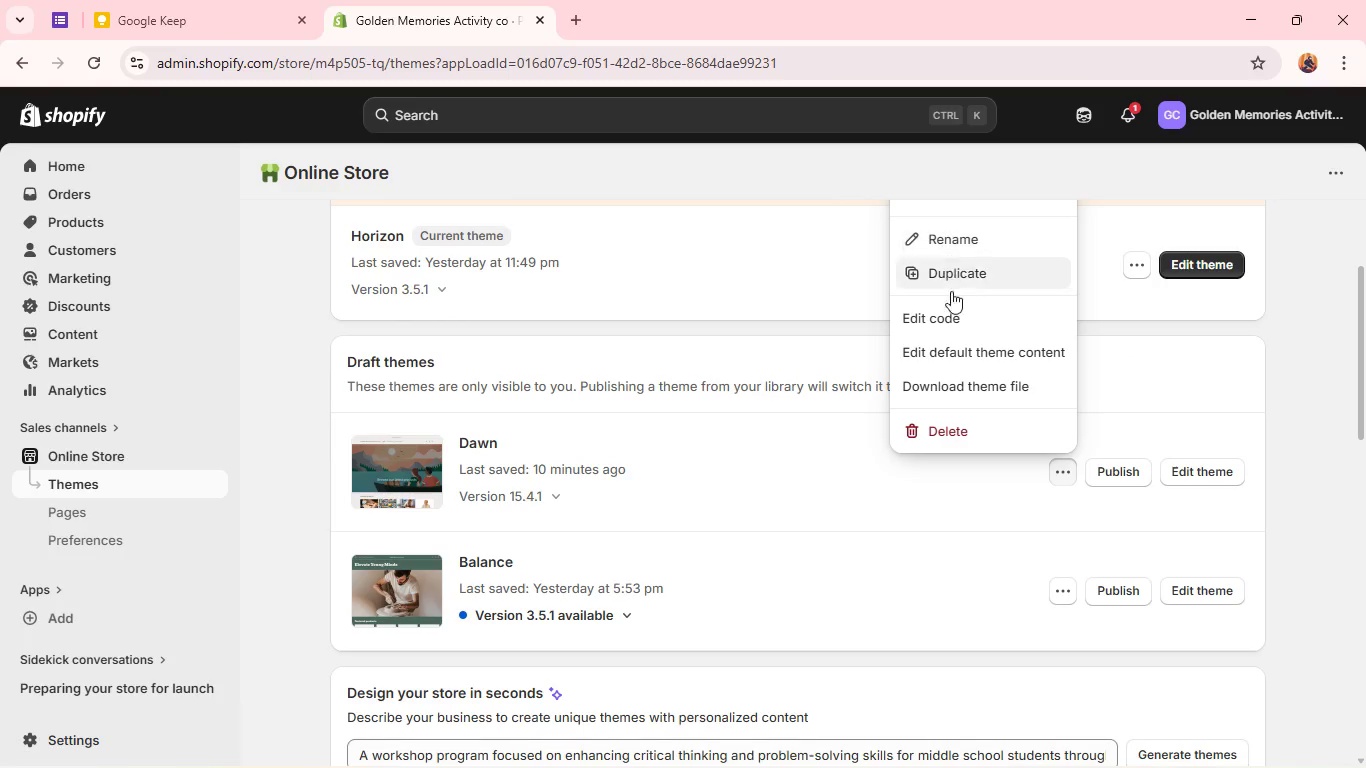 
scroll: coordinate [922, 553], scroll_direction: up, amount: 5.0
 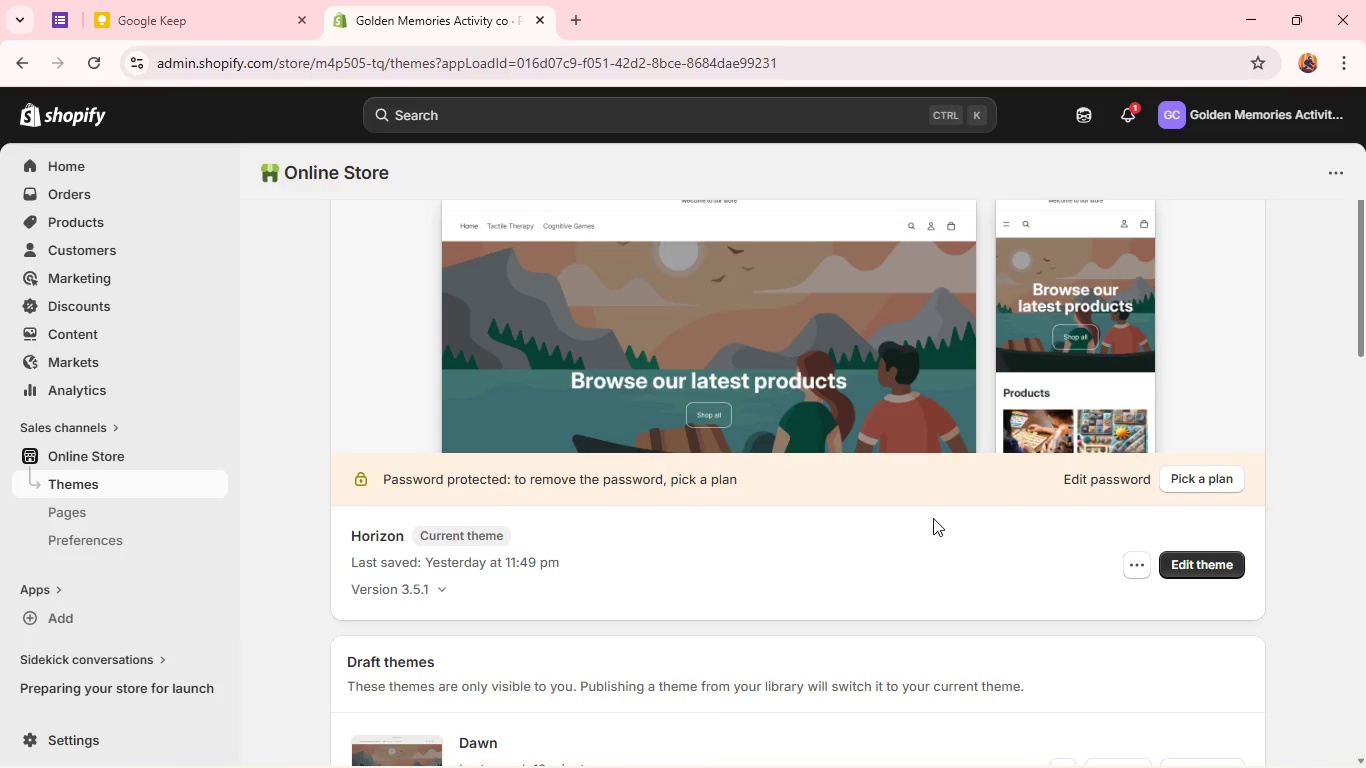 
scroll: coordinate [933, 518], scroll_direction: down, amount: 2.0
 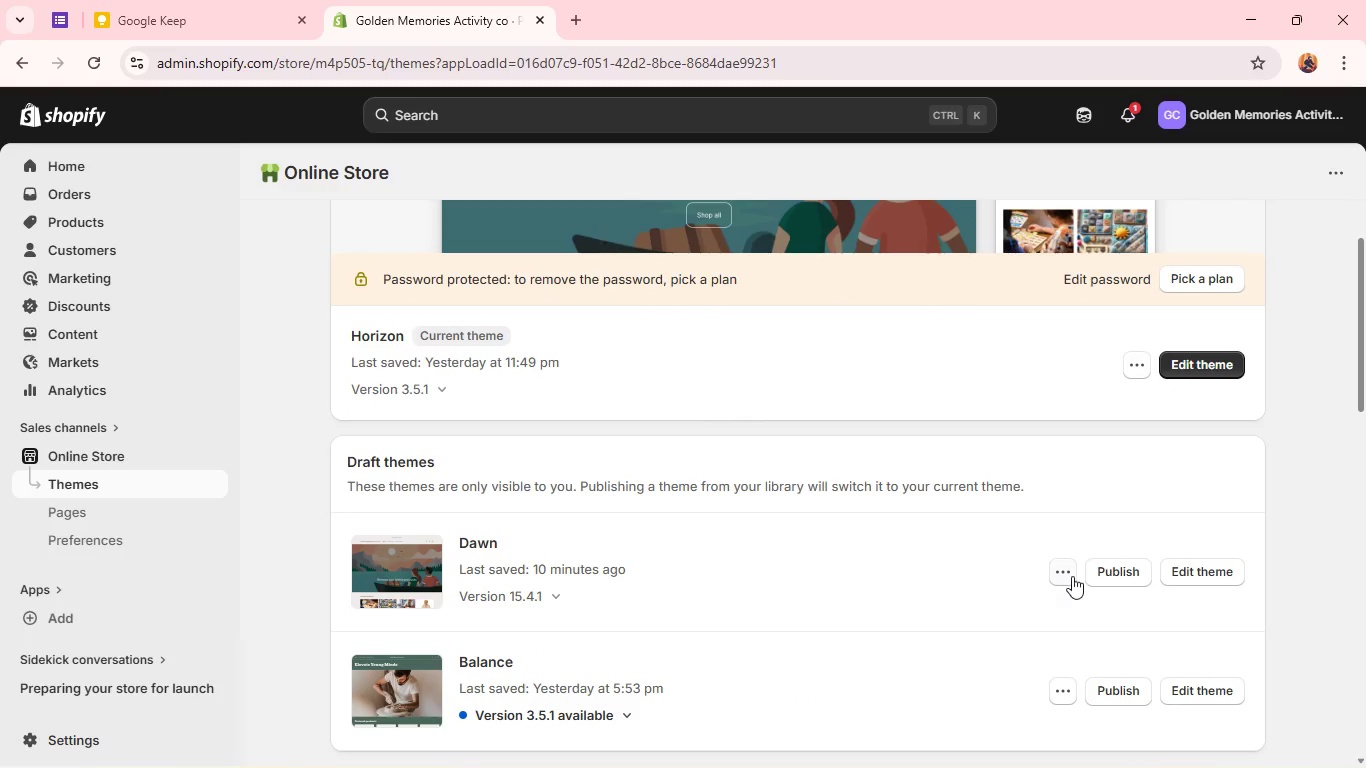 
left_click([1062, 573])
 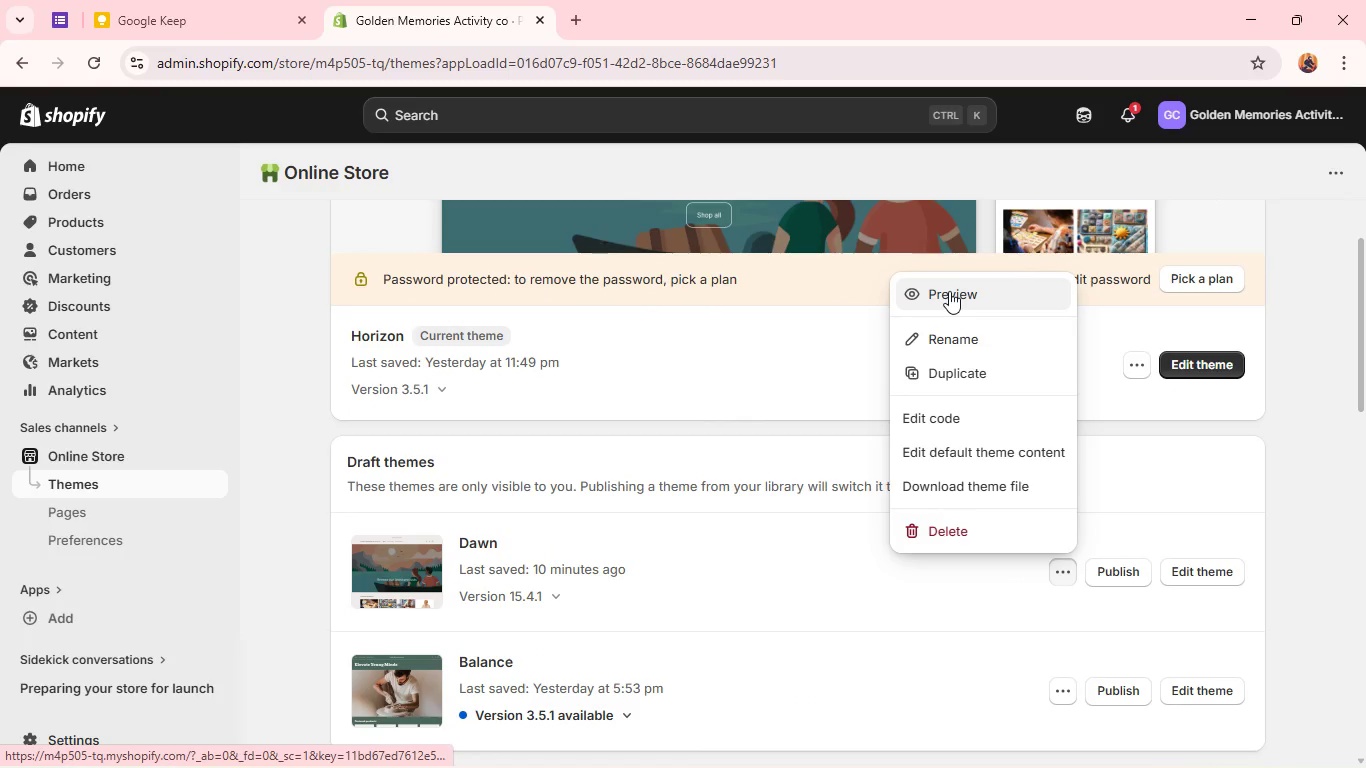 
left_click([949, 291])
 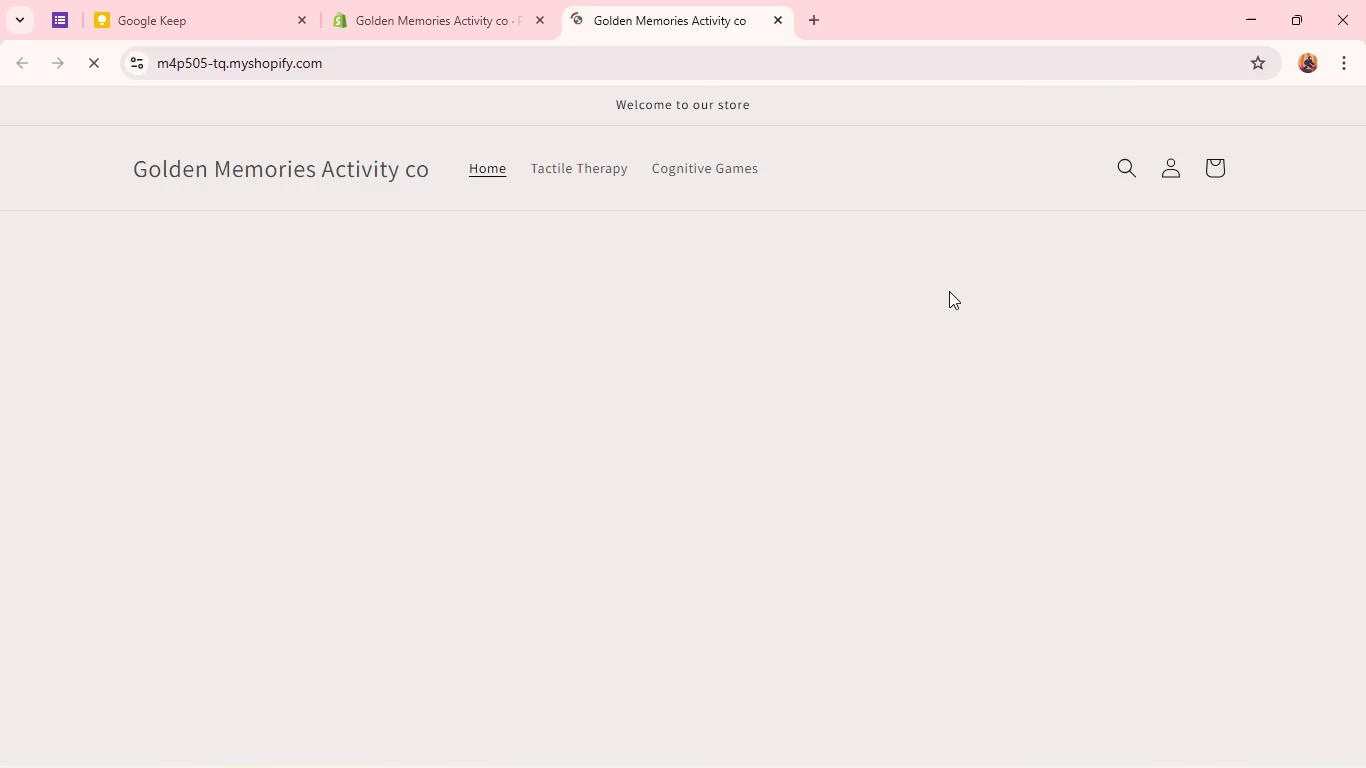 
wait(8.16)
 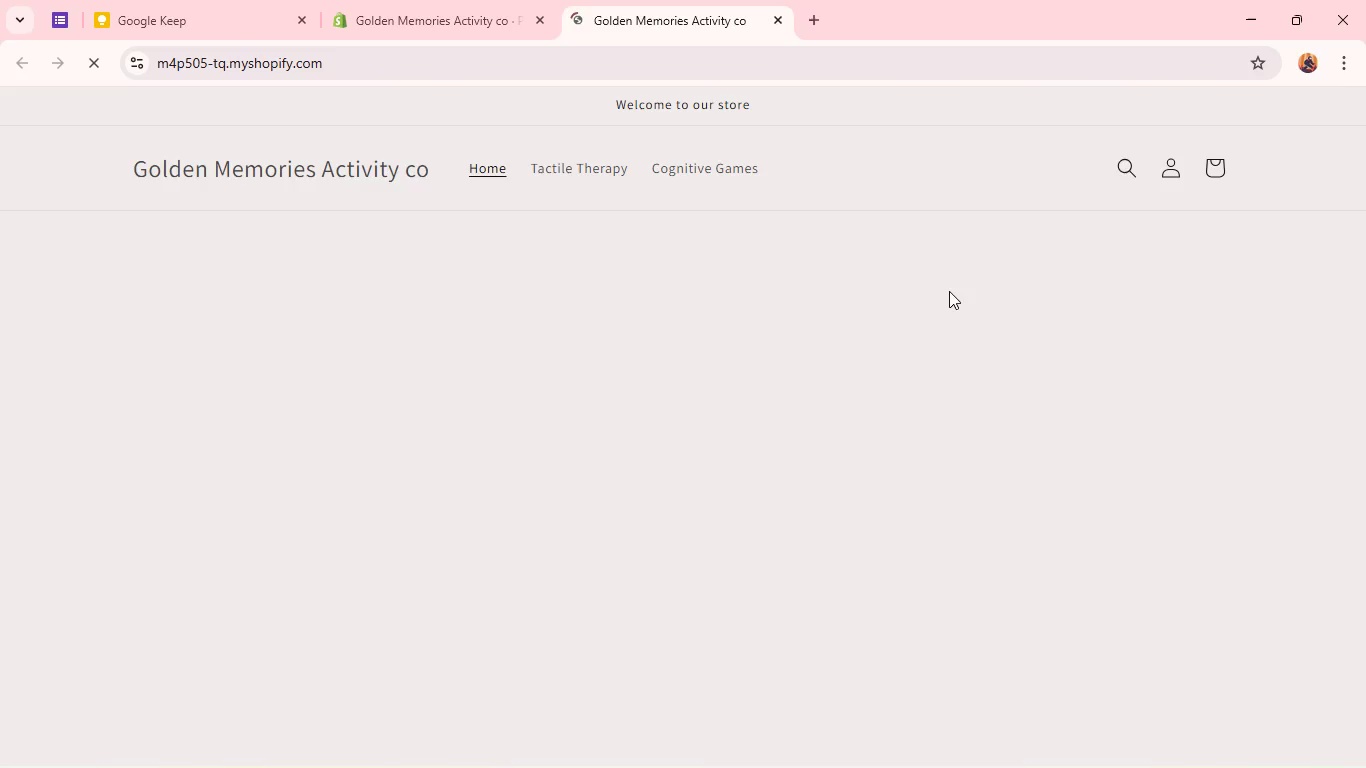 
scroll: coordinate [673, 388], scroll_direction: down, amount: 3.0
 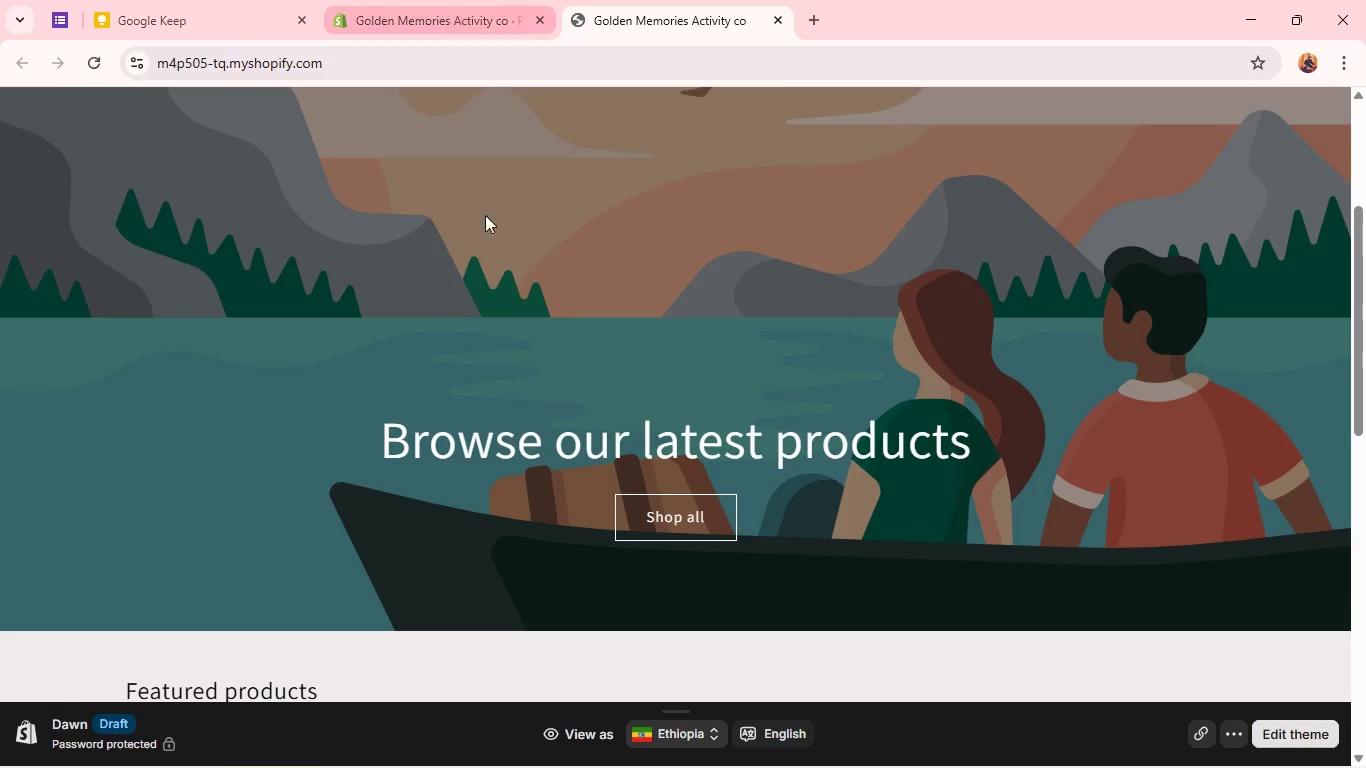 